 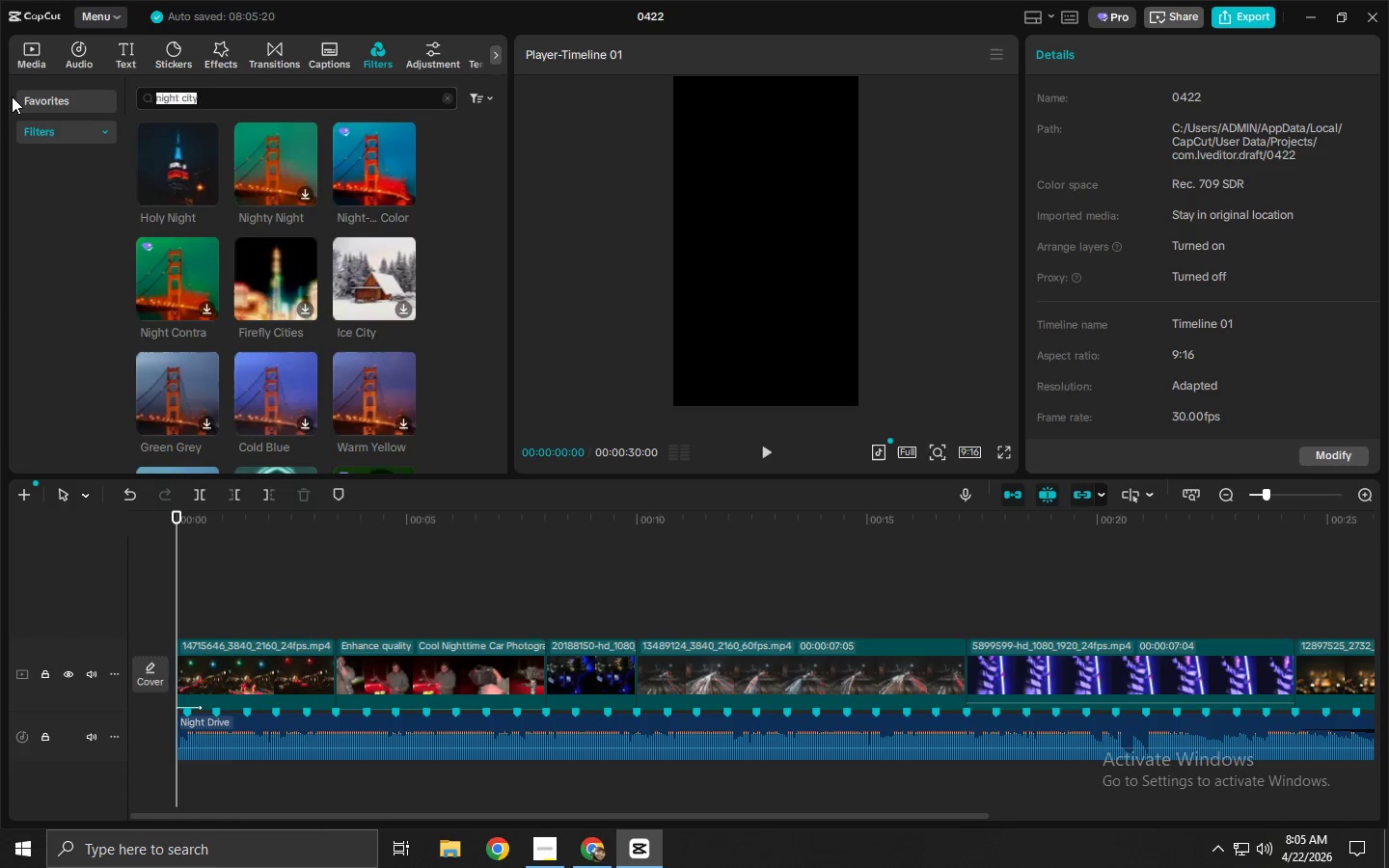 
type(dark tone\)
key(Backspace)
 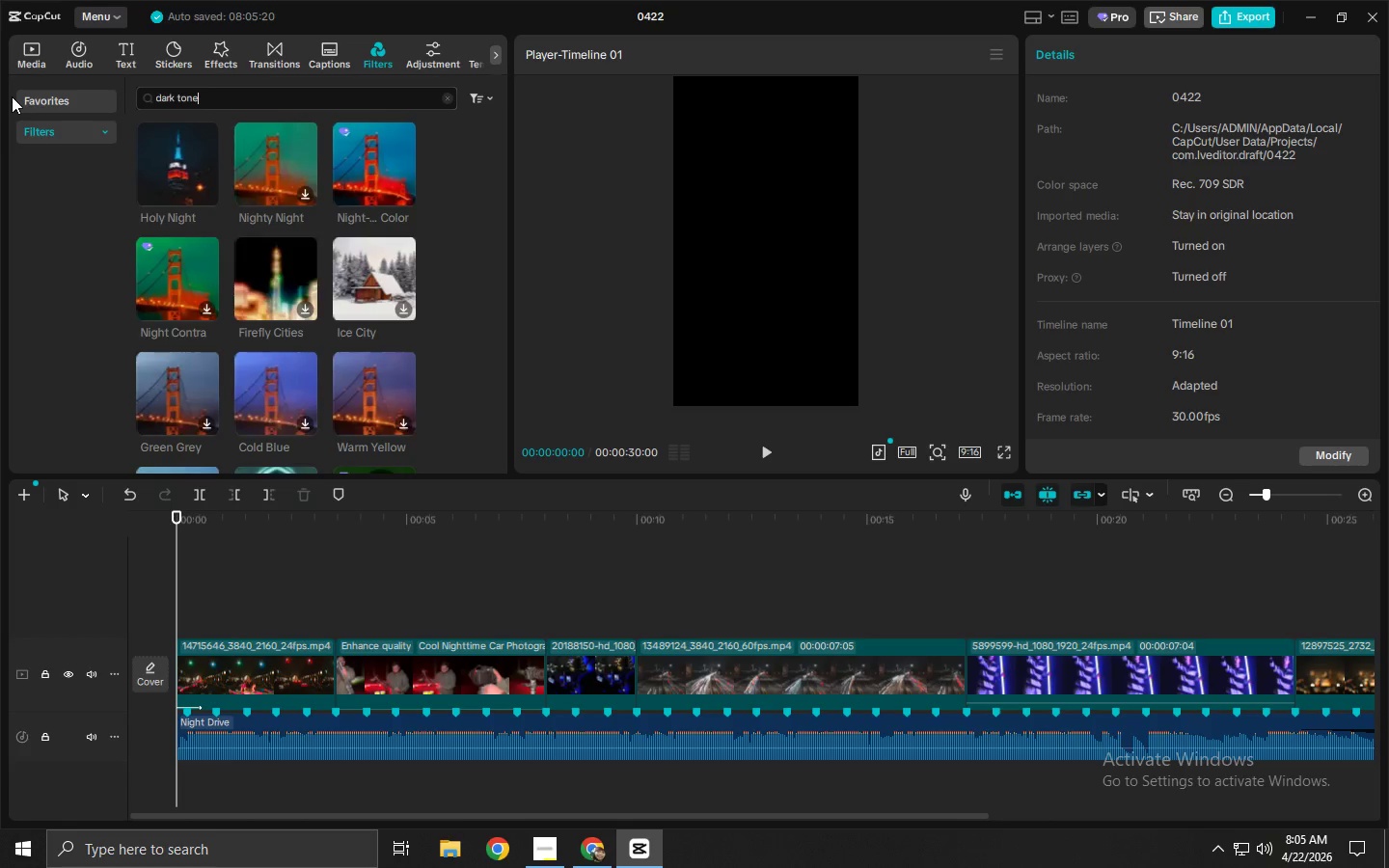 
key(Enter)
 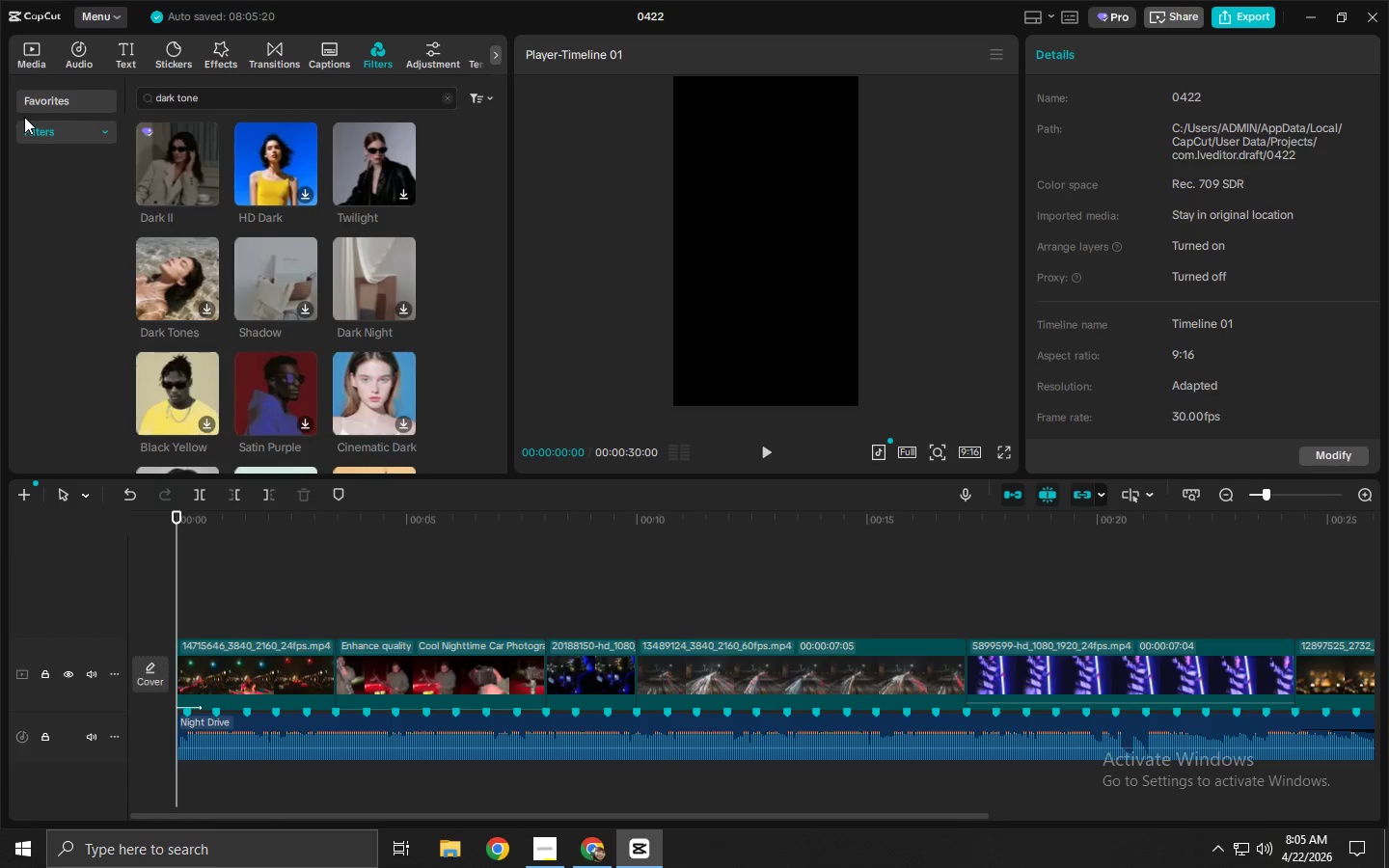 
left_click([168, 275])
 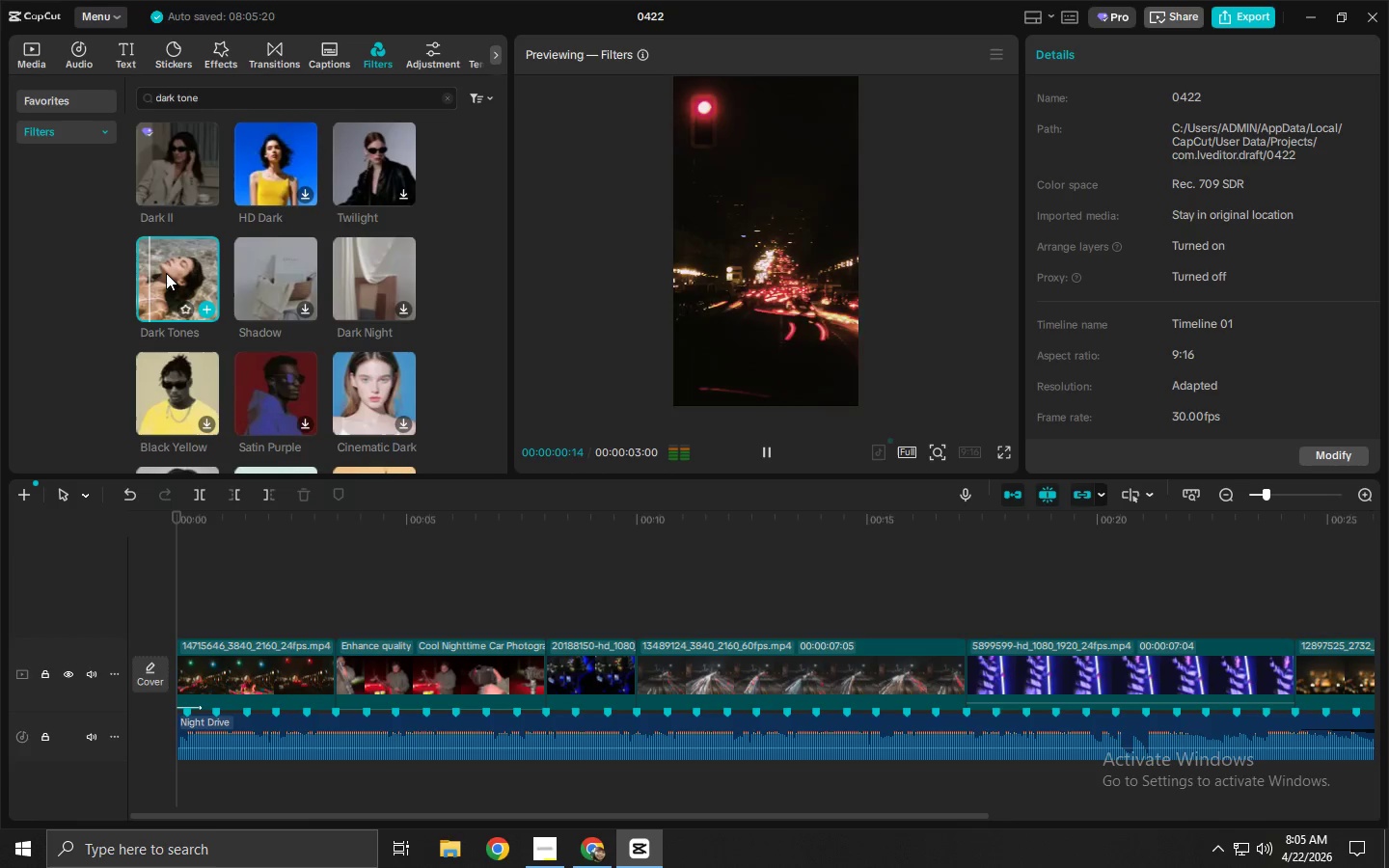 
left_click_drag(start_coordinate=[172, 270], to_coordinate=[174, 627])
 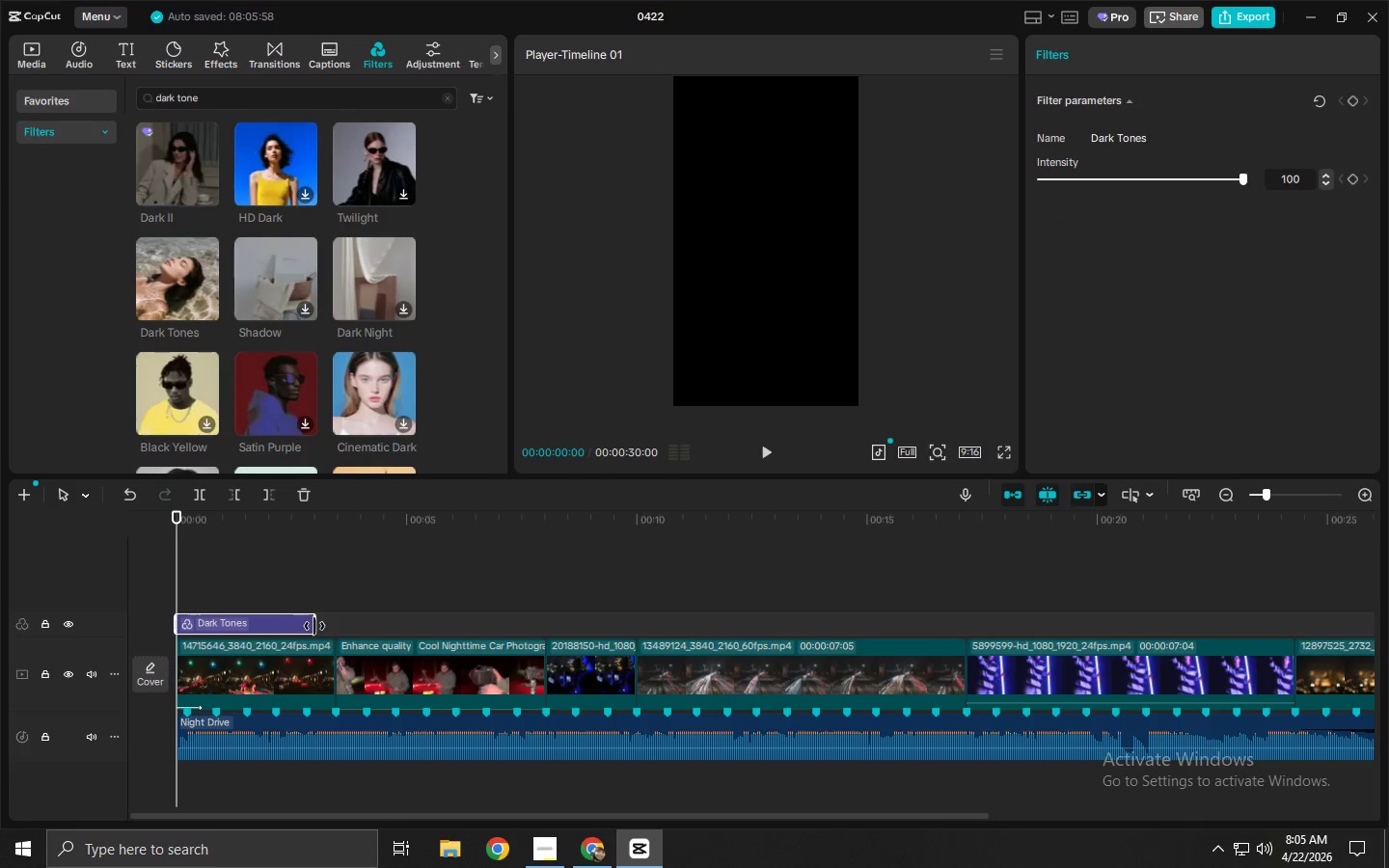 
left_click_drag(start_coordinate=[316, 625], to_coordinate=[1076, 635])
 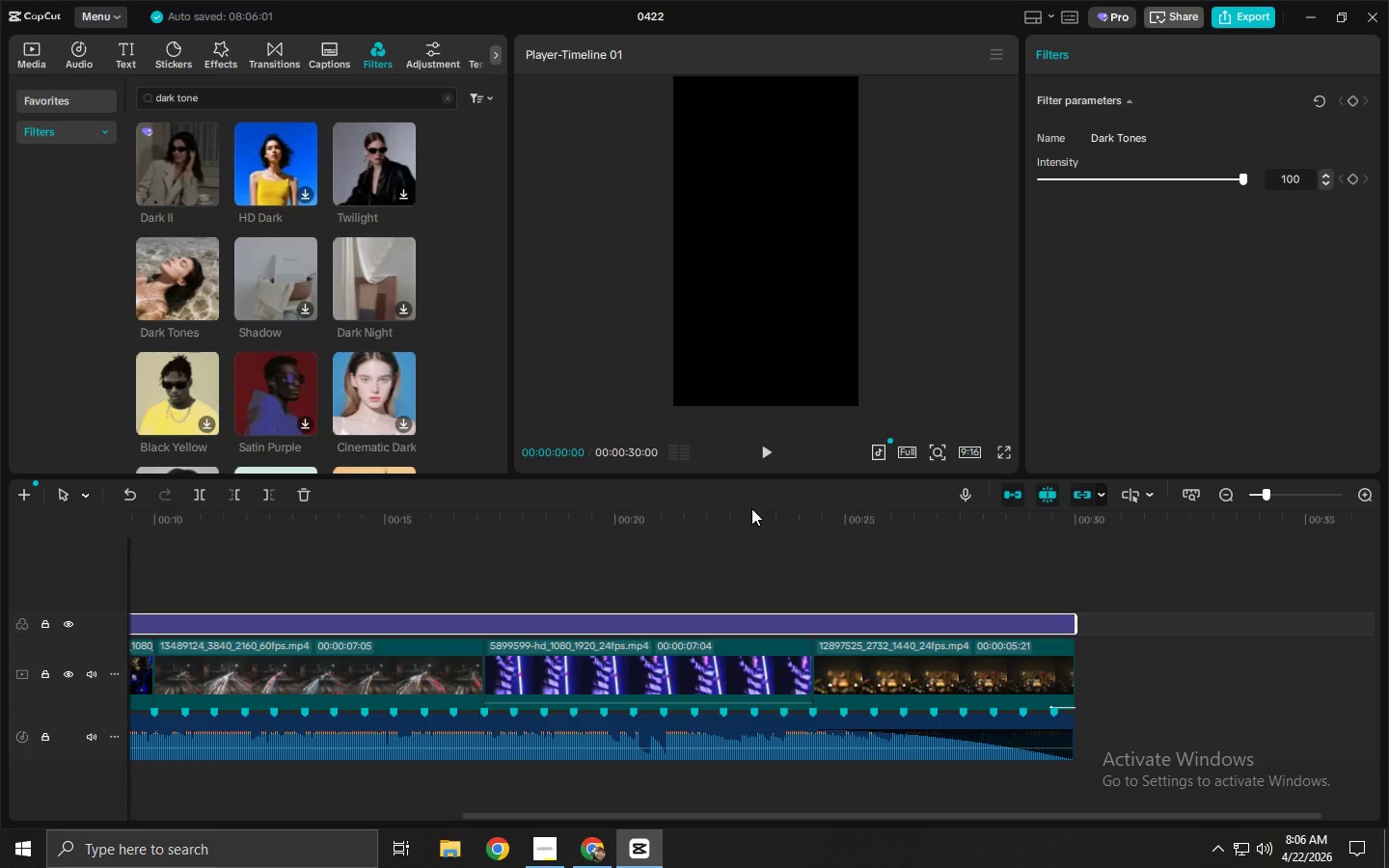 
left_click([703, 525])
 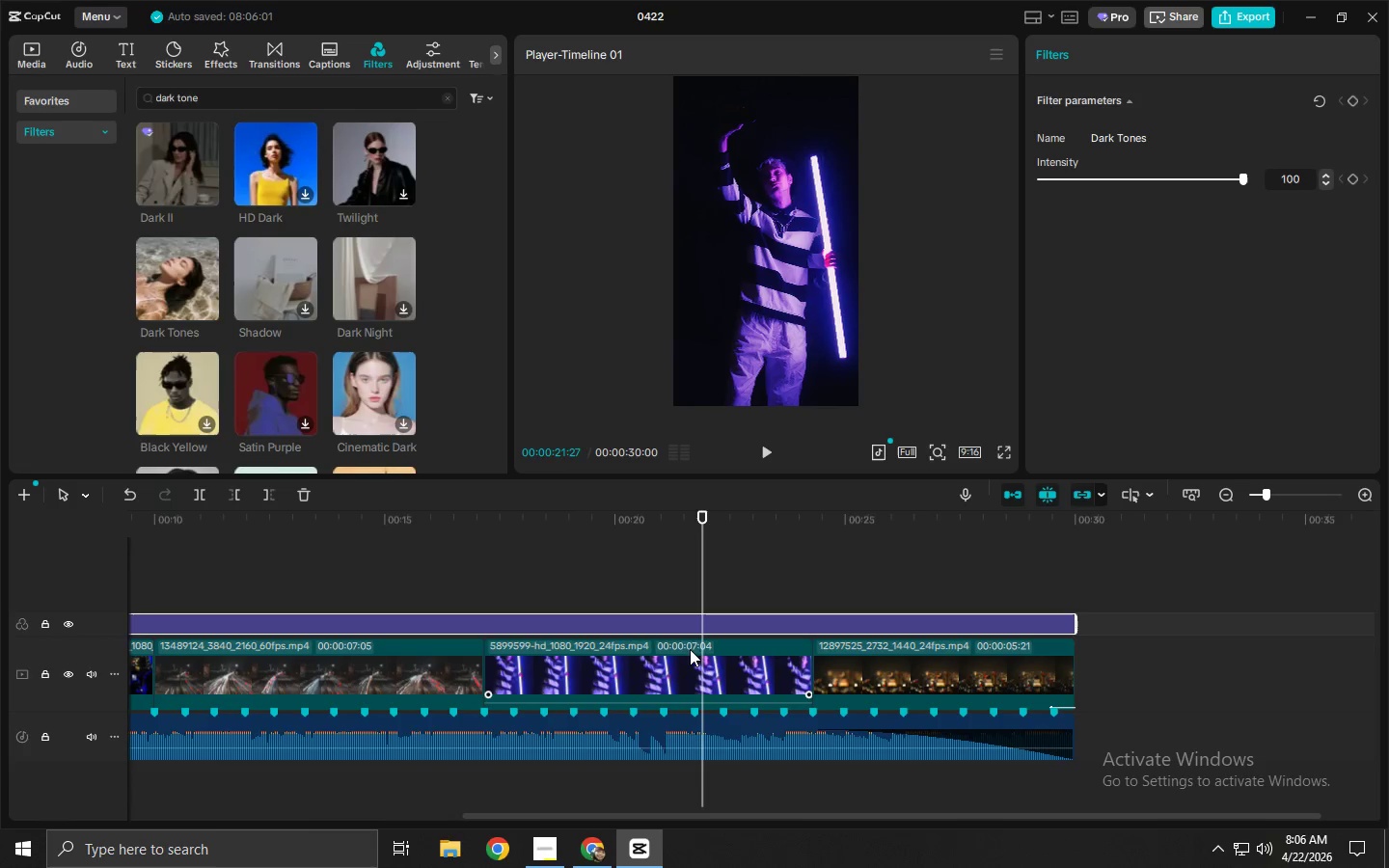 
left_click([702, 630])
 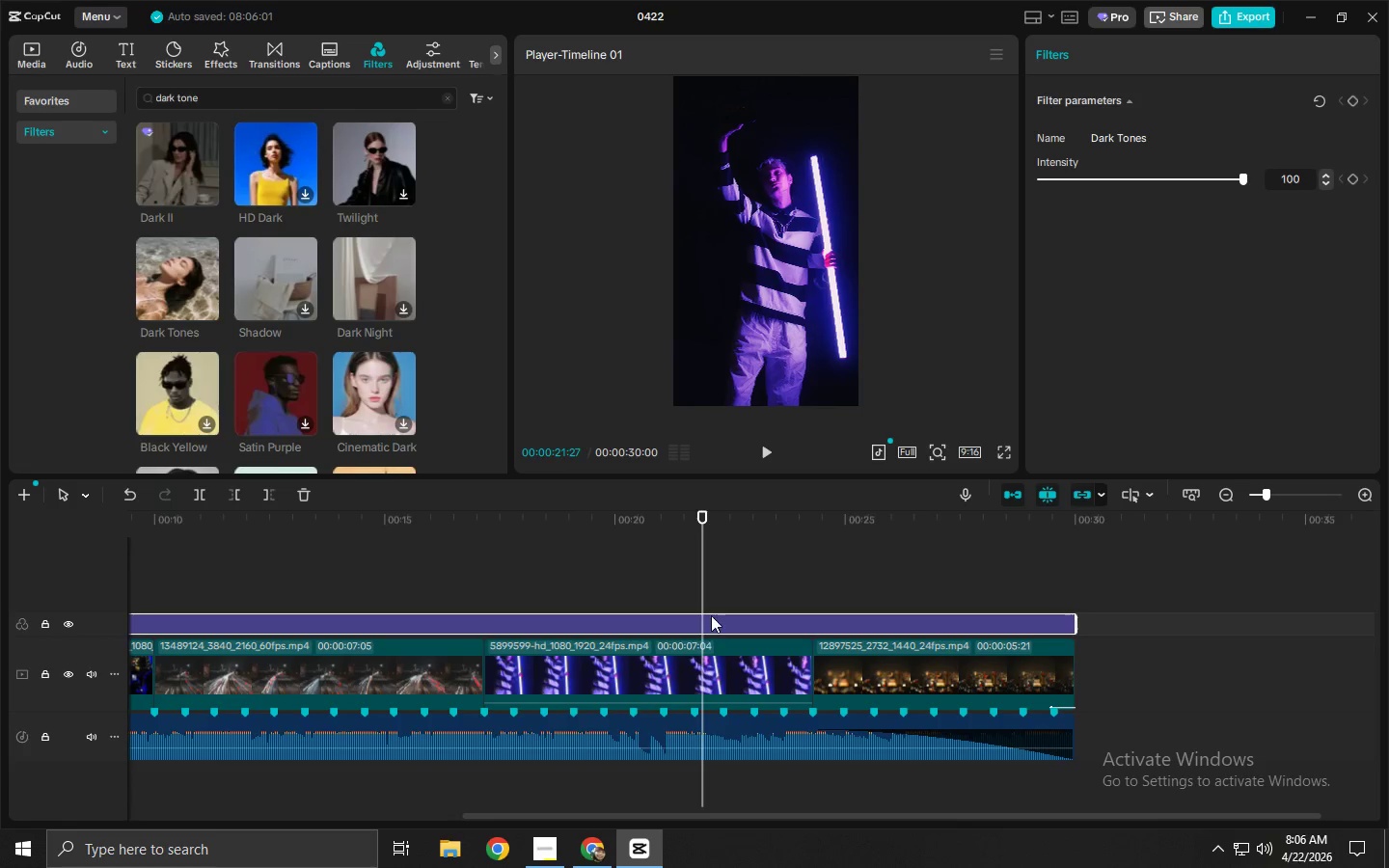 
double_click([711, 615])
 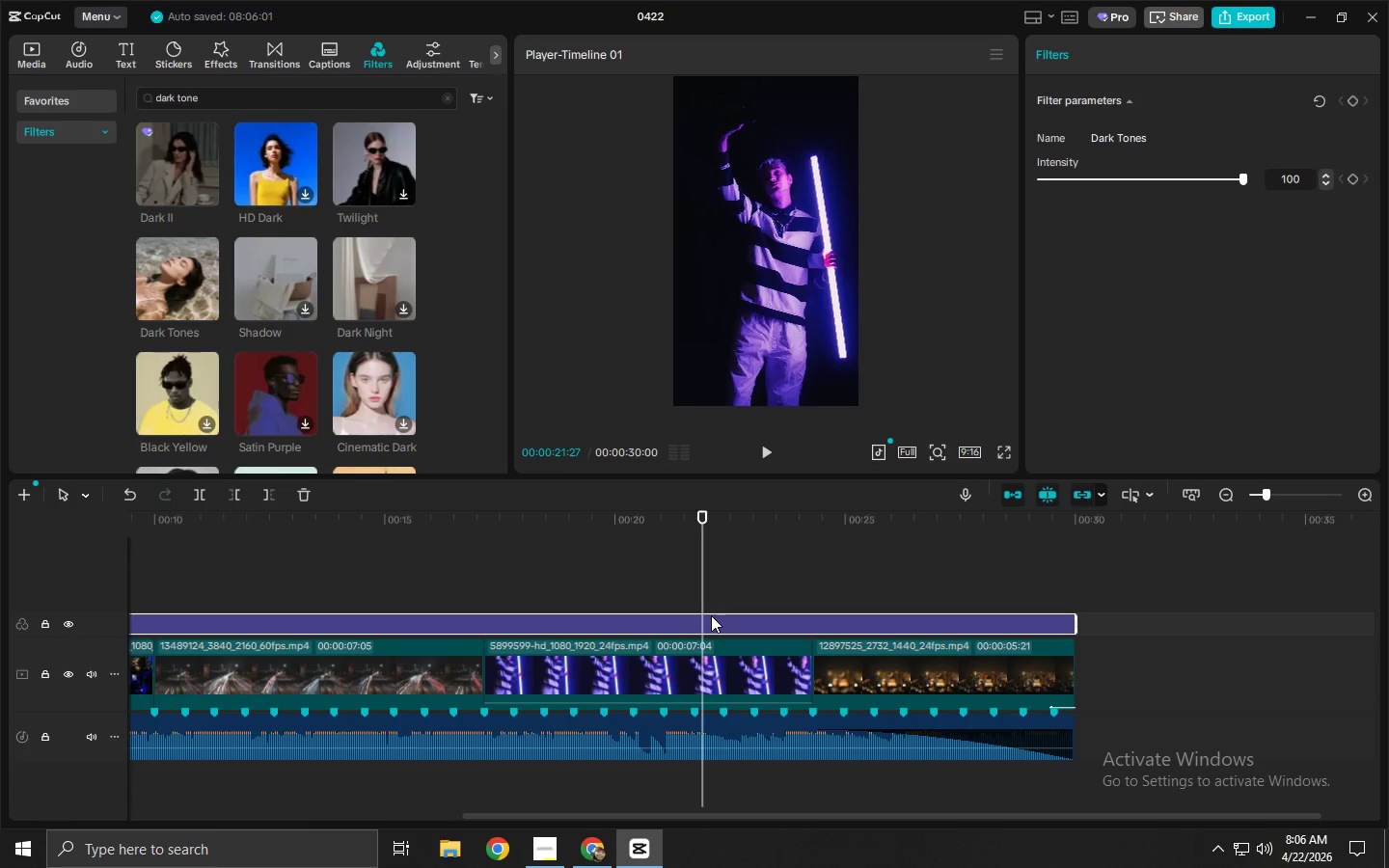 
type(vv)
 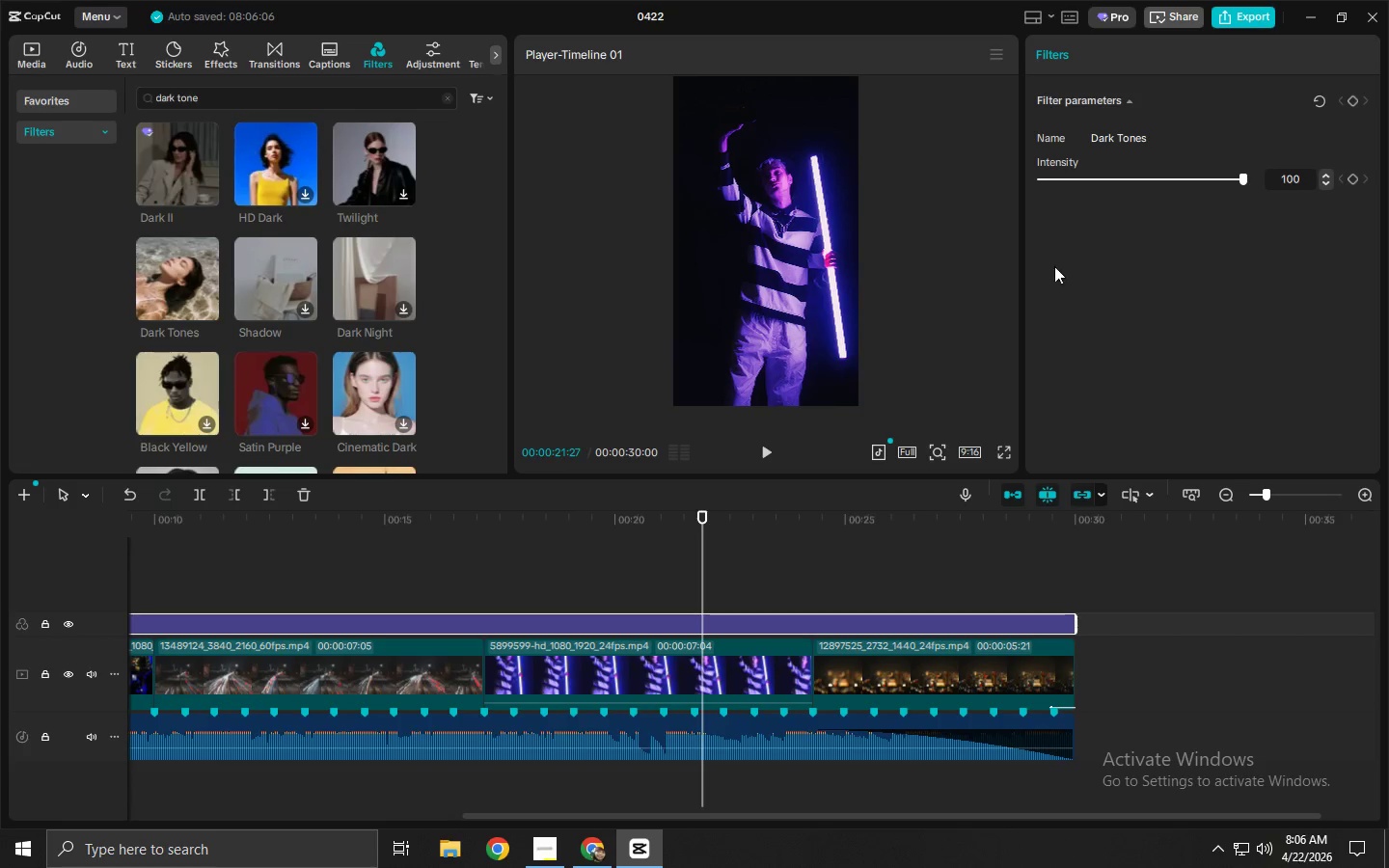 
left_click_drag(start_coordinate=[1141, 663], to_coordinate=[206, 682])
 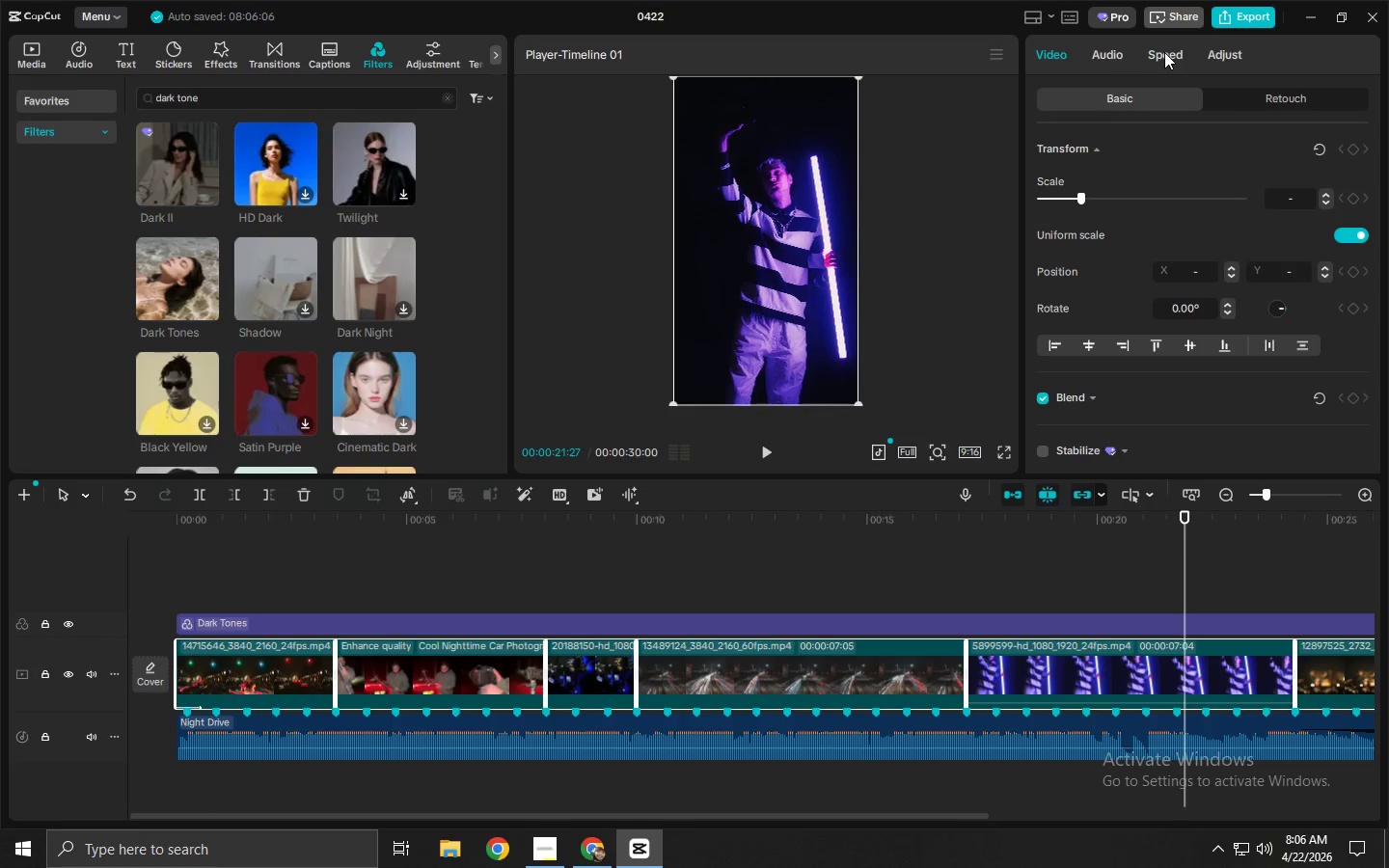 
left_click([1225, 54])
 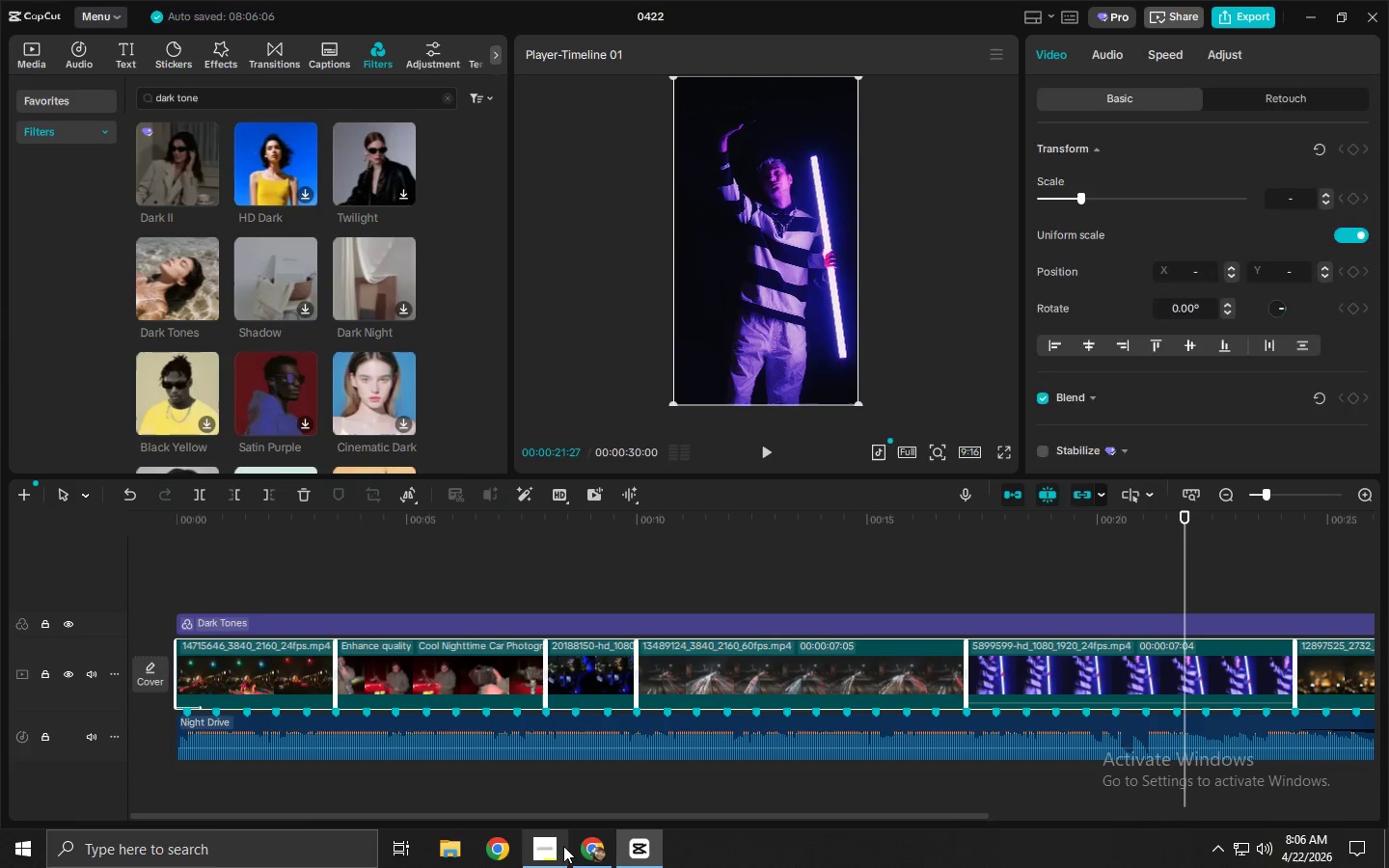 
left_click([556, 846])